 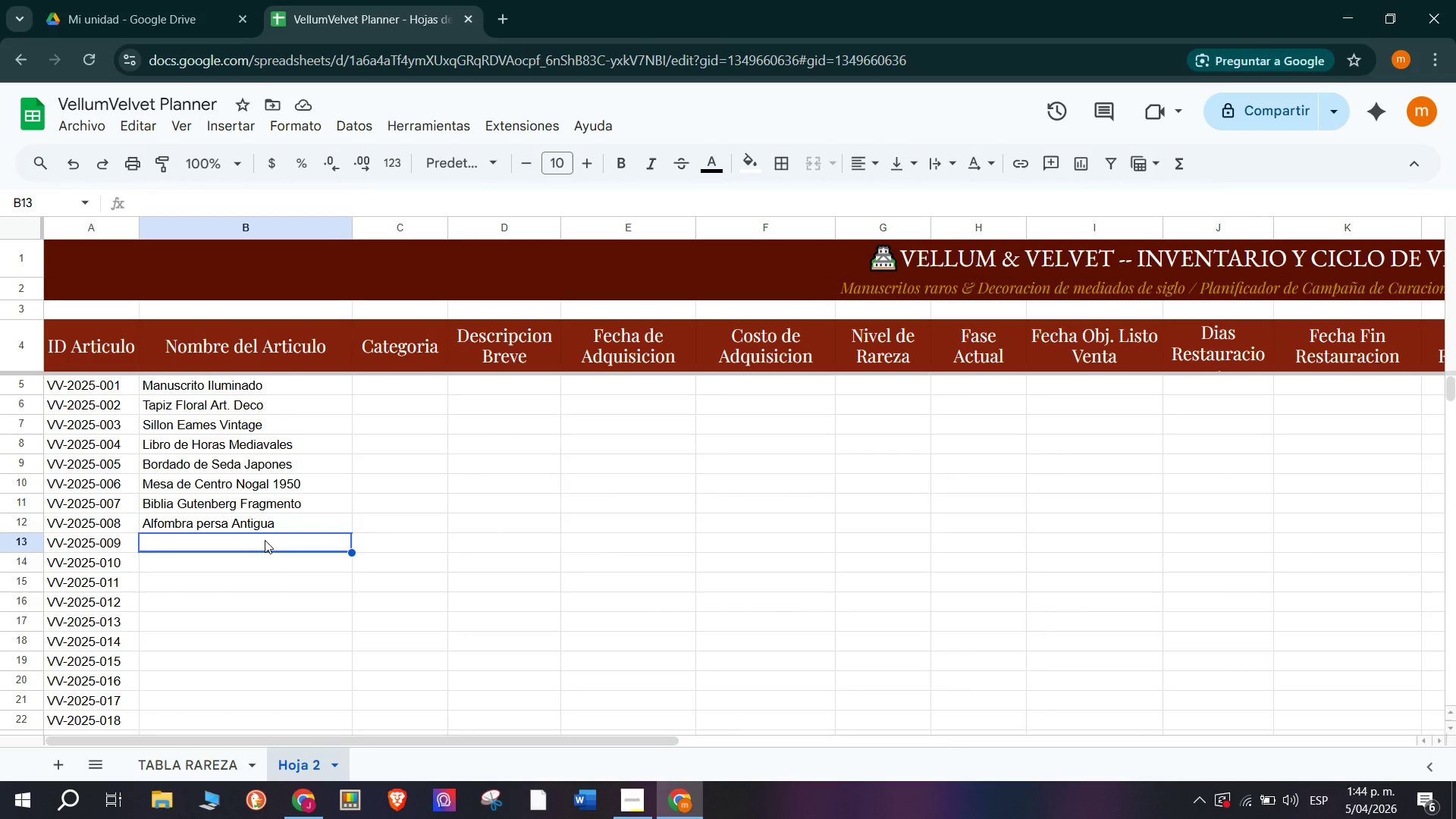 
left_click_drag(start_coordinate=[517, 742], to_coordinate=[386, 764])
 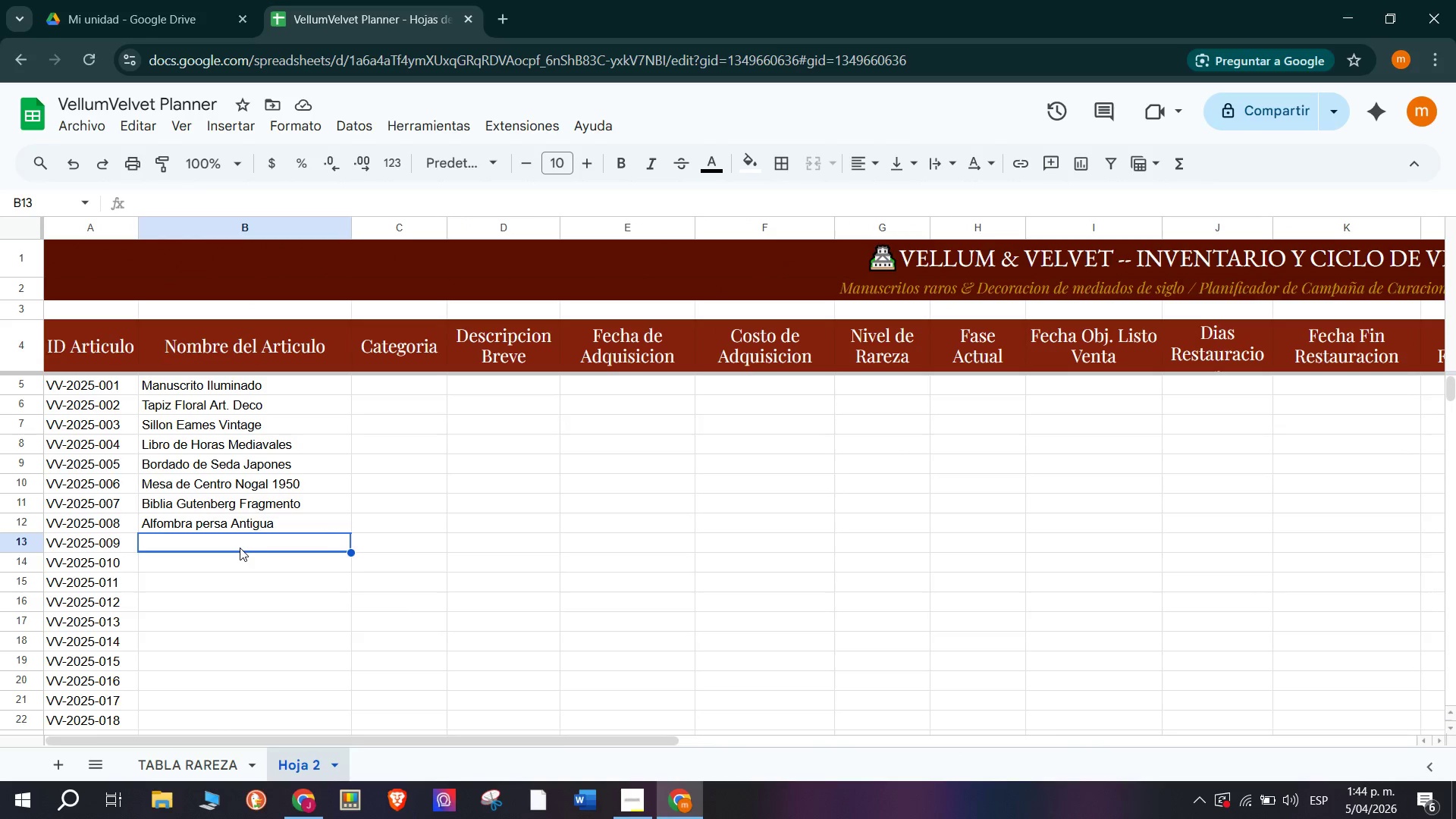 
left_click([193, 770])
 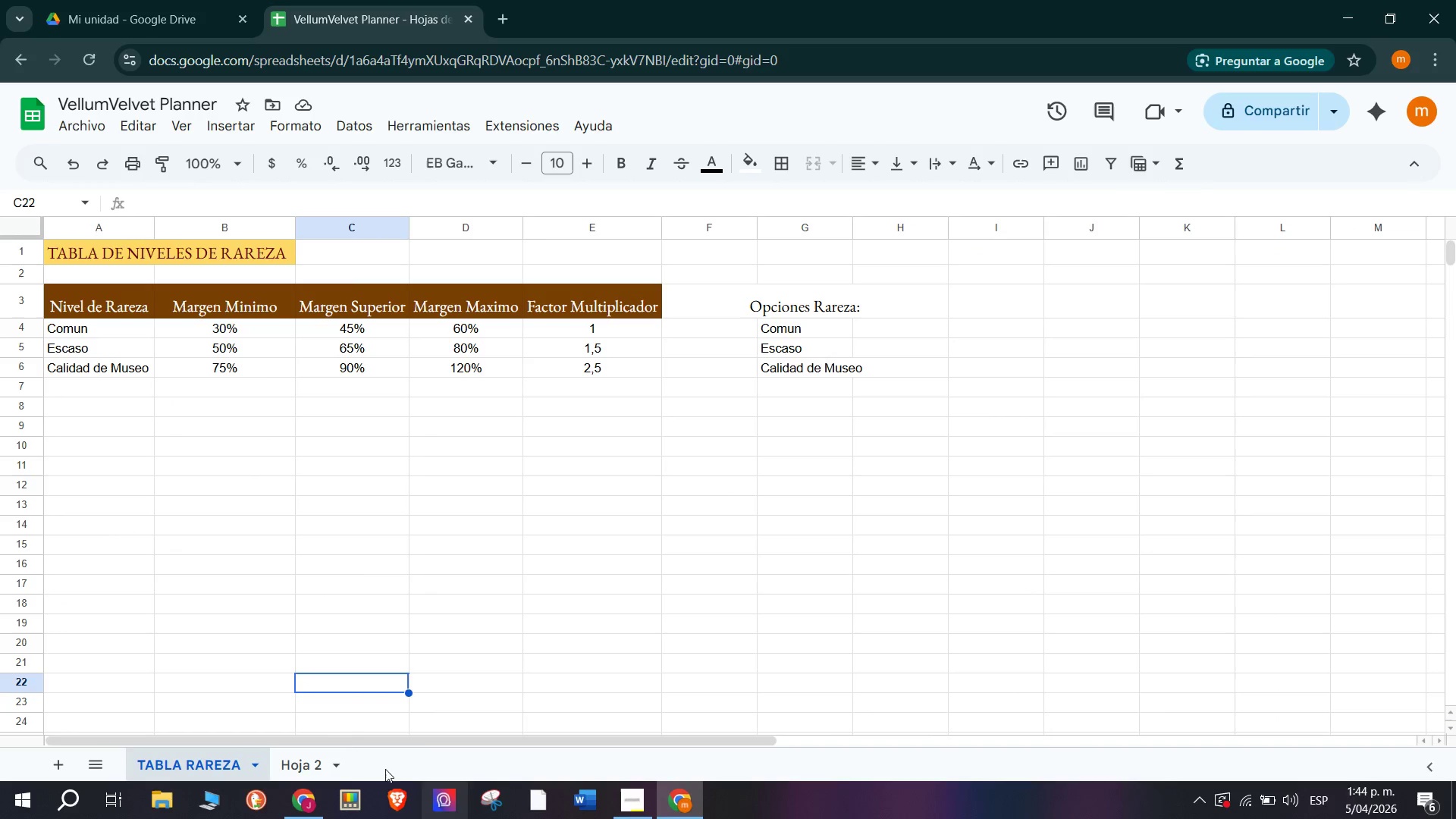 
left_click([315, 761])
 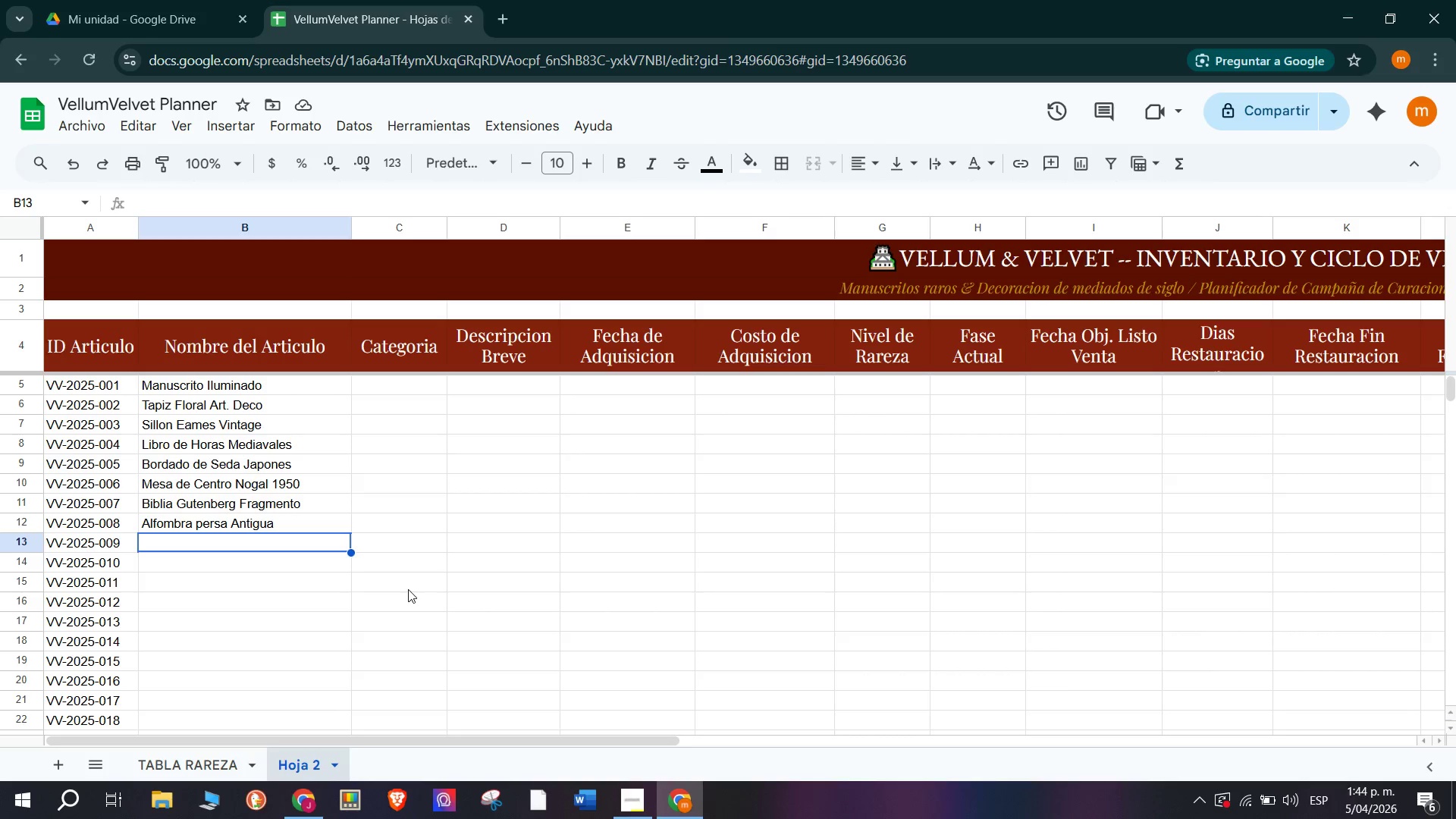 
wait(39.92)
 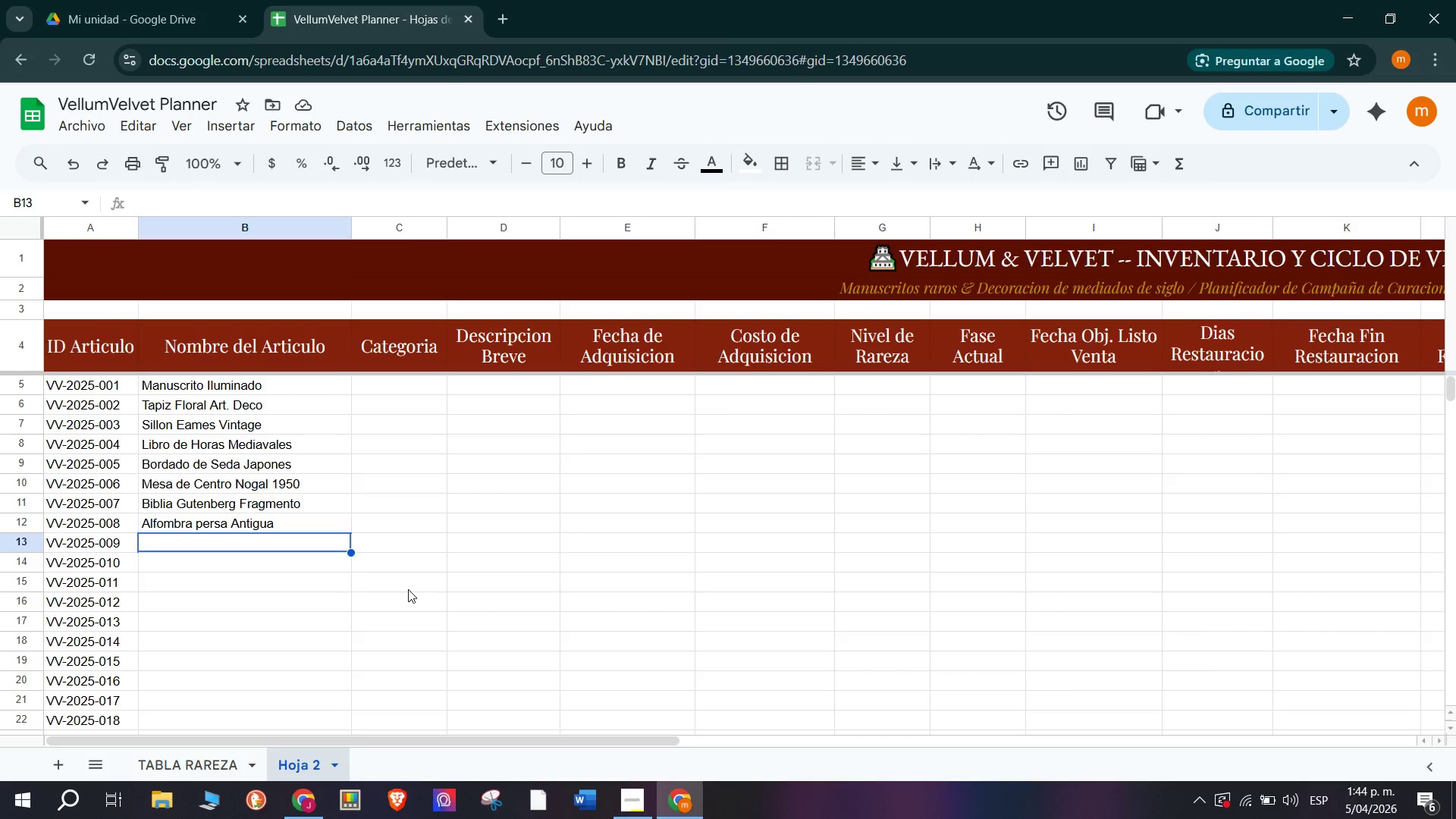 
left_click([639, 810])